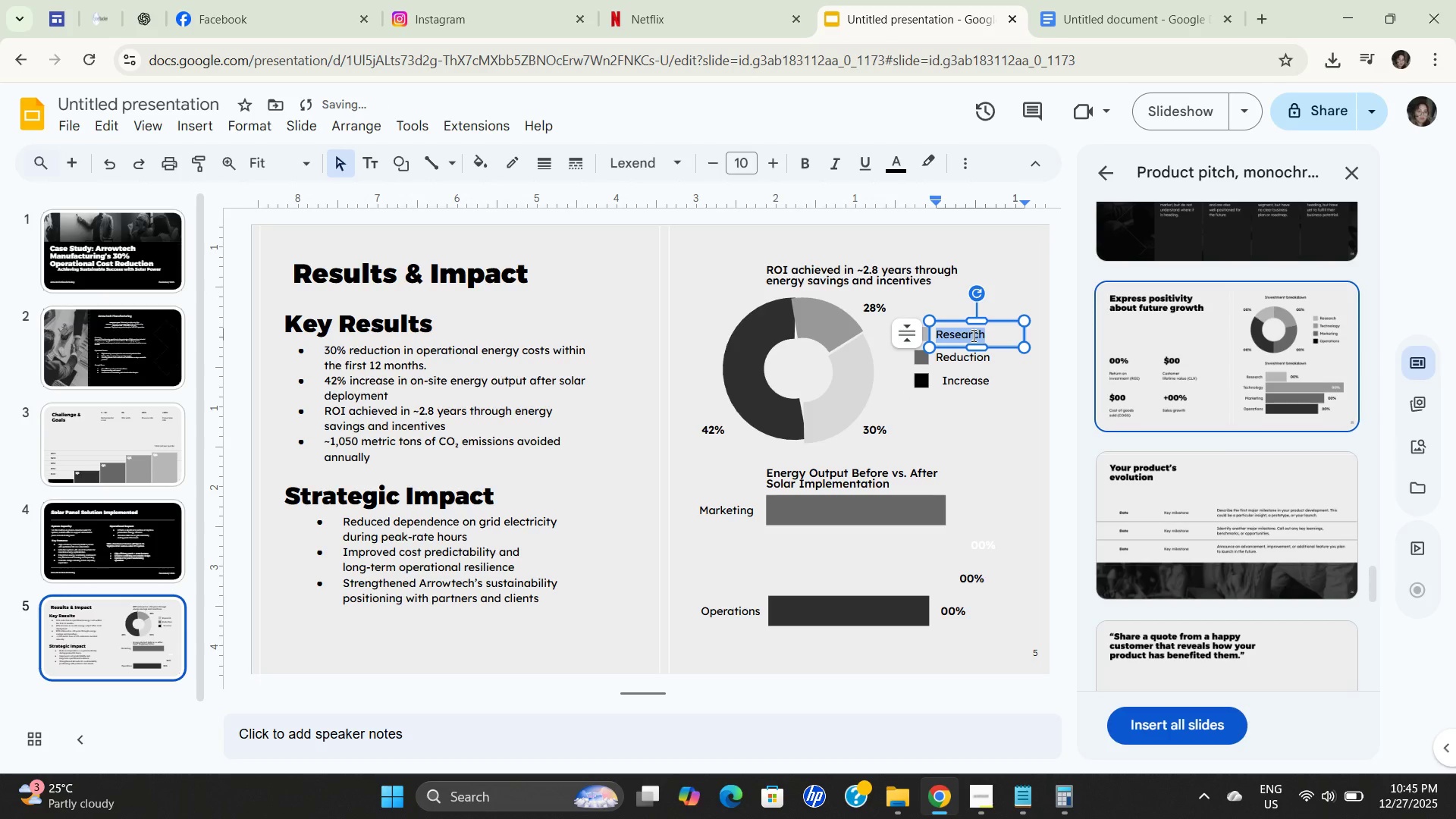 
type(others)
 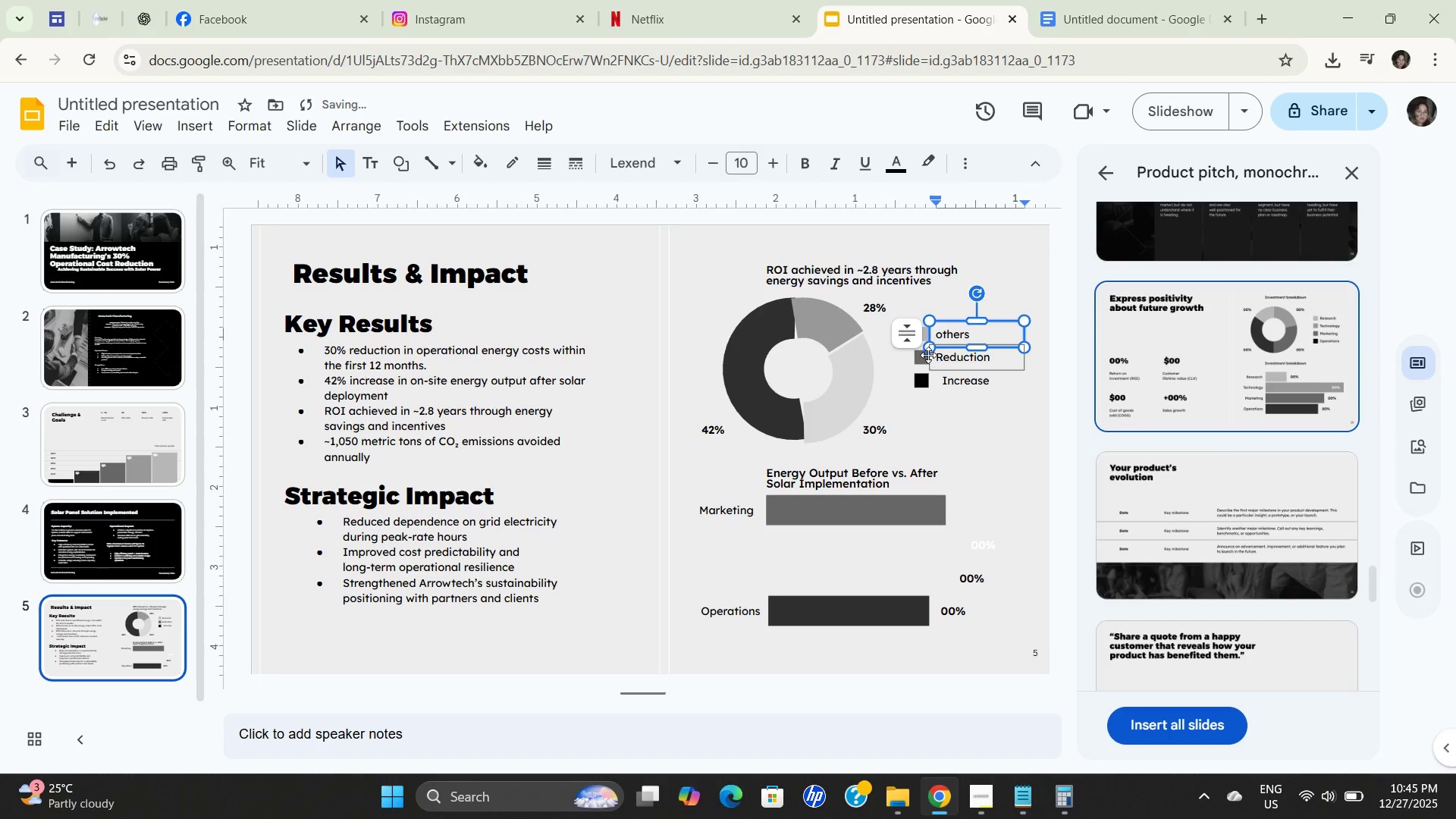 
left_click([925, 355])
 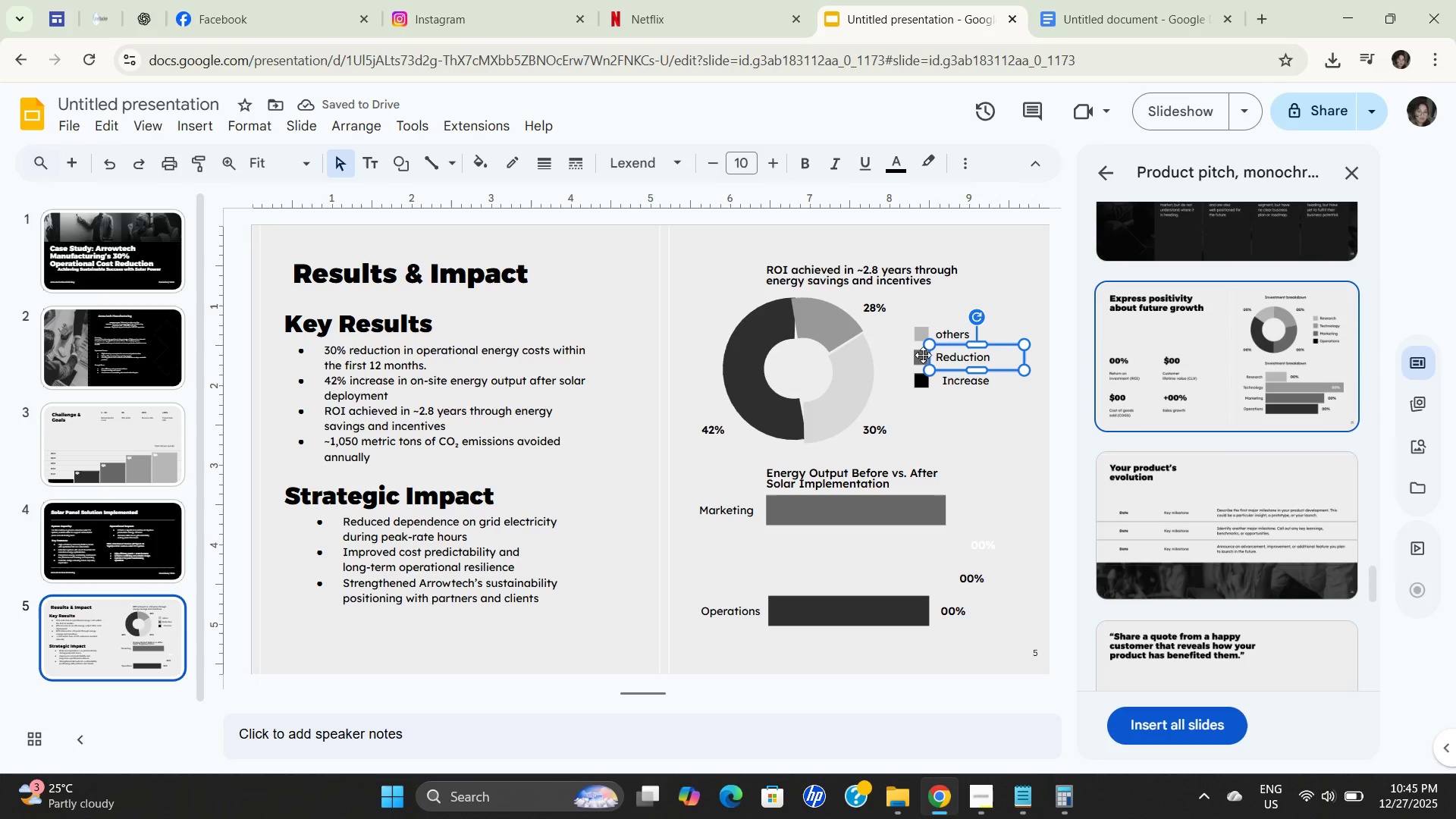 
left_click([923, 355])
 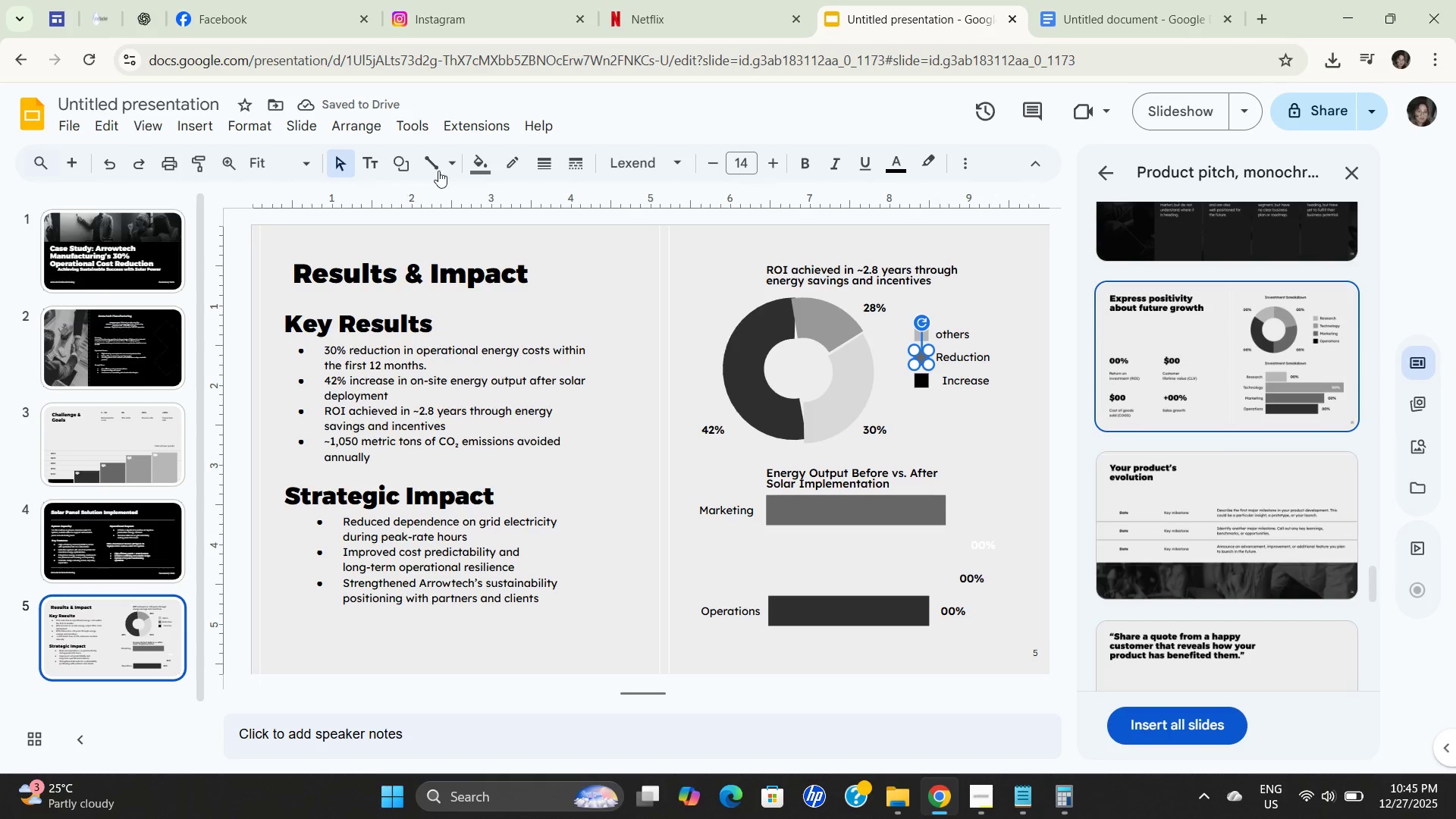 
left_click([494, 157])
 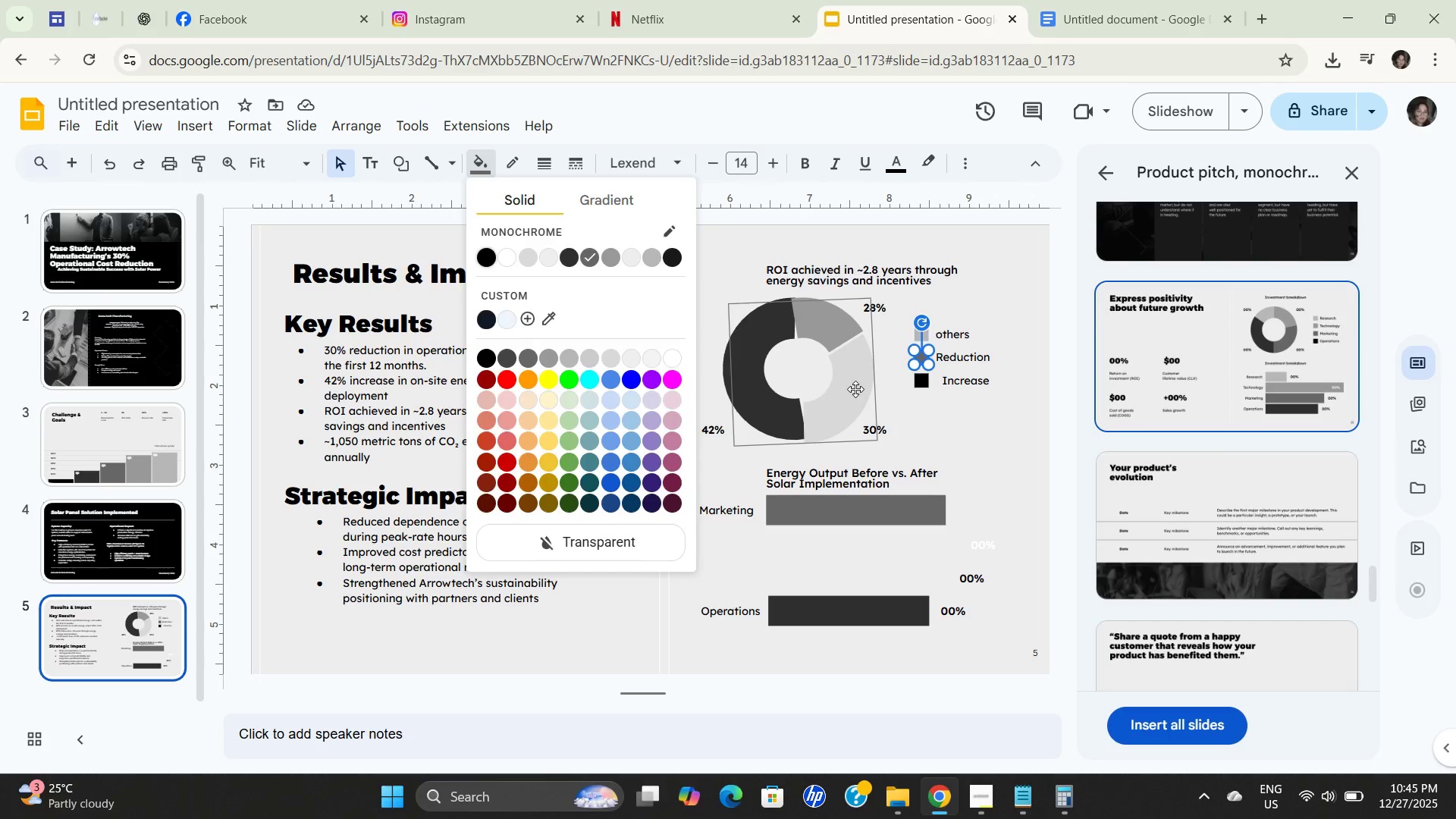 
wait(5.84)
 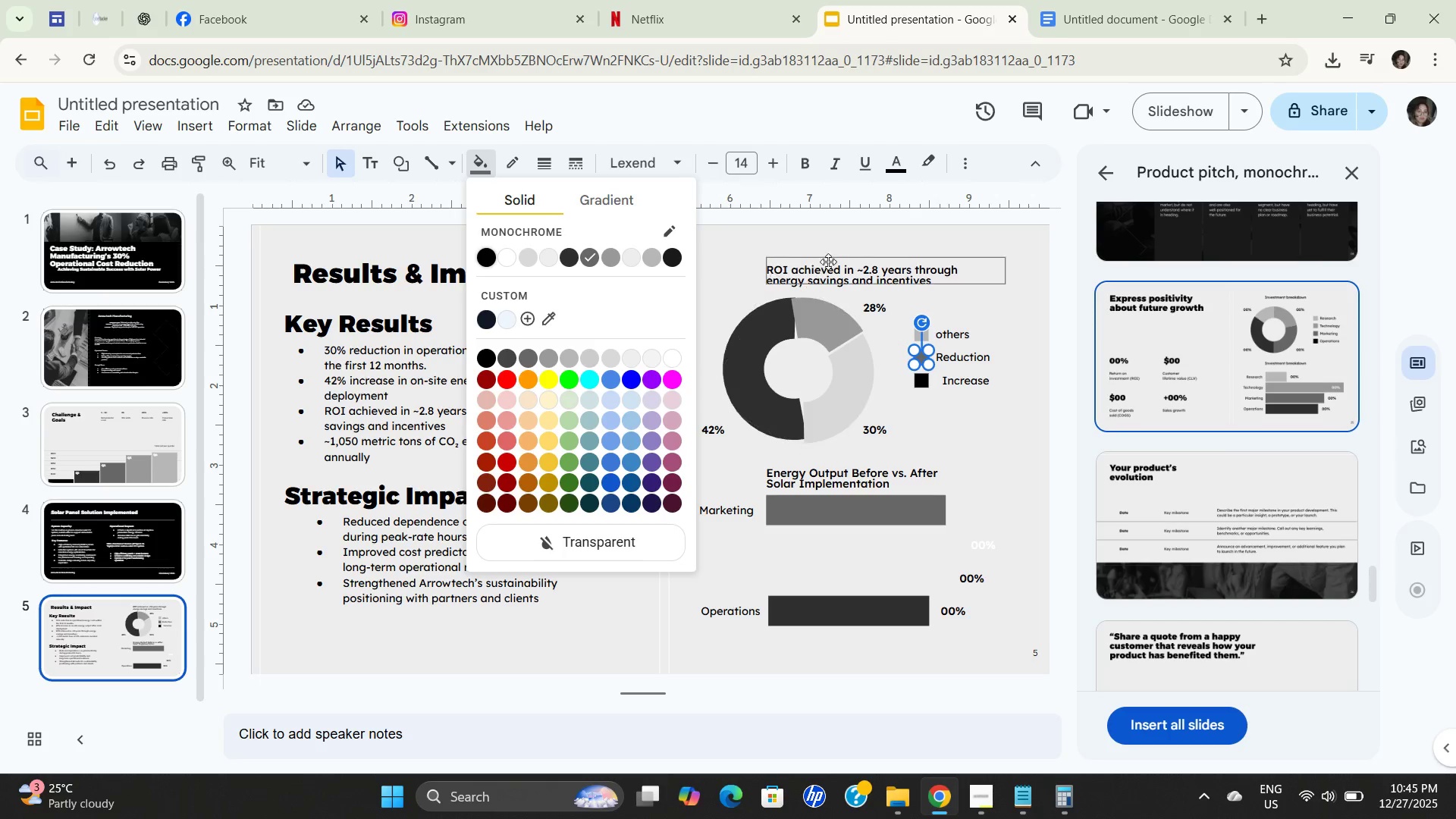 
left_click([490, 165])
 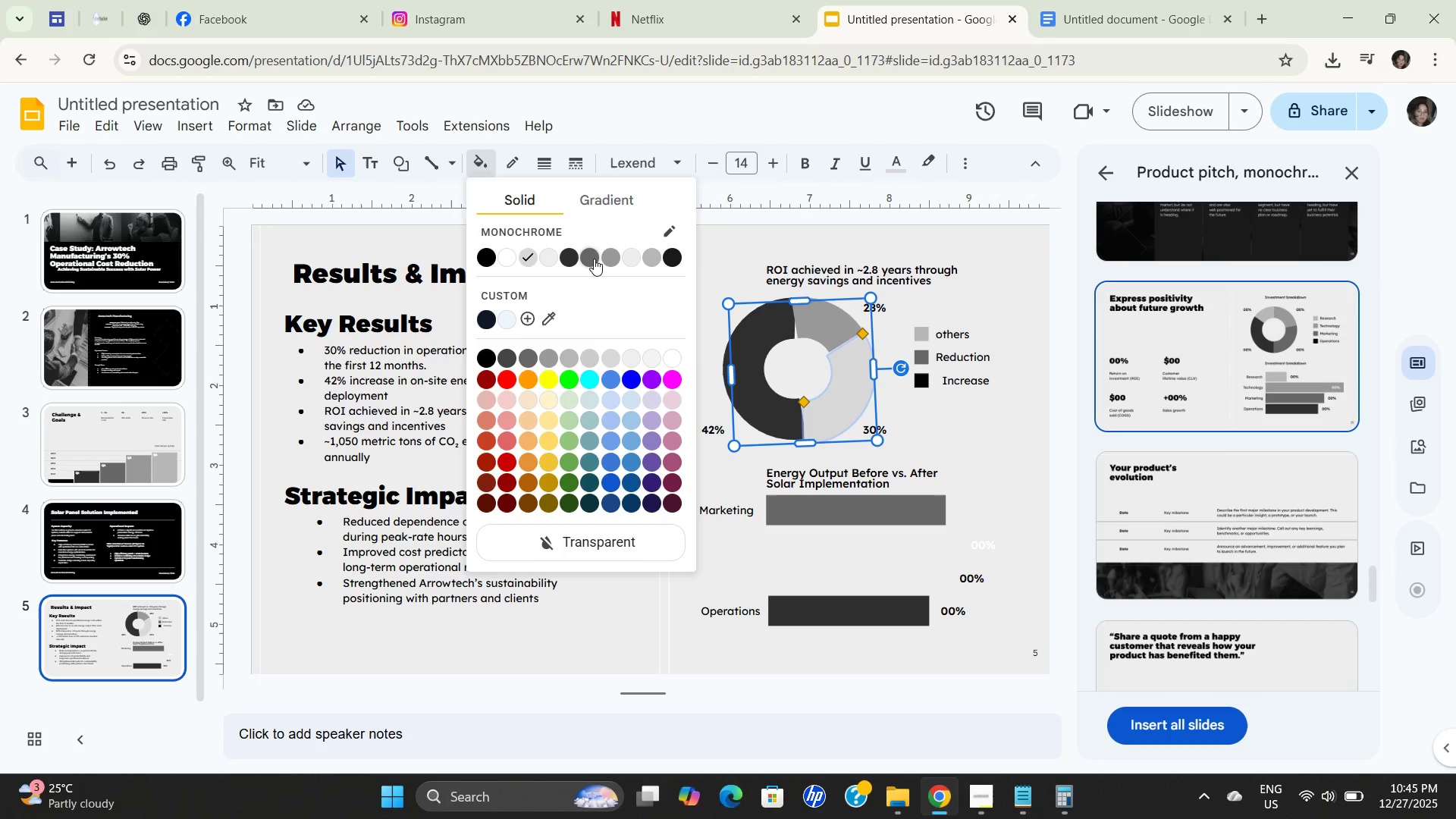 
left_click([591, 256])
 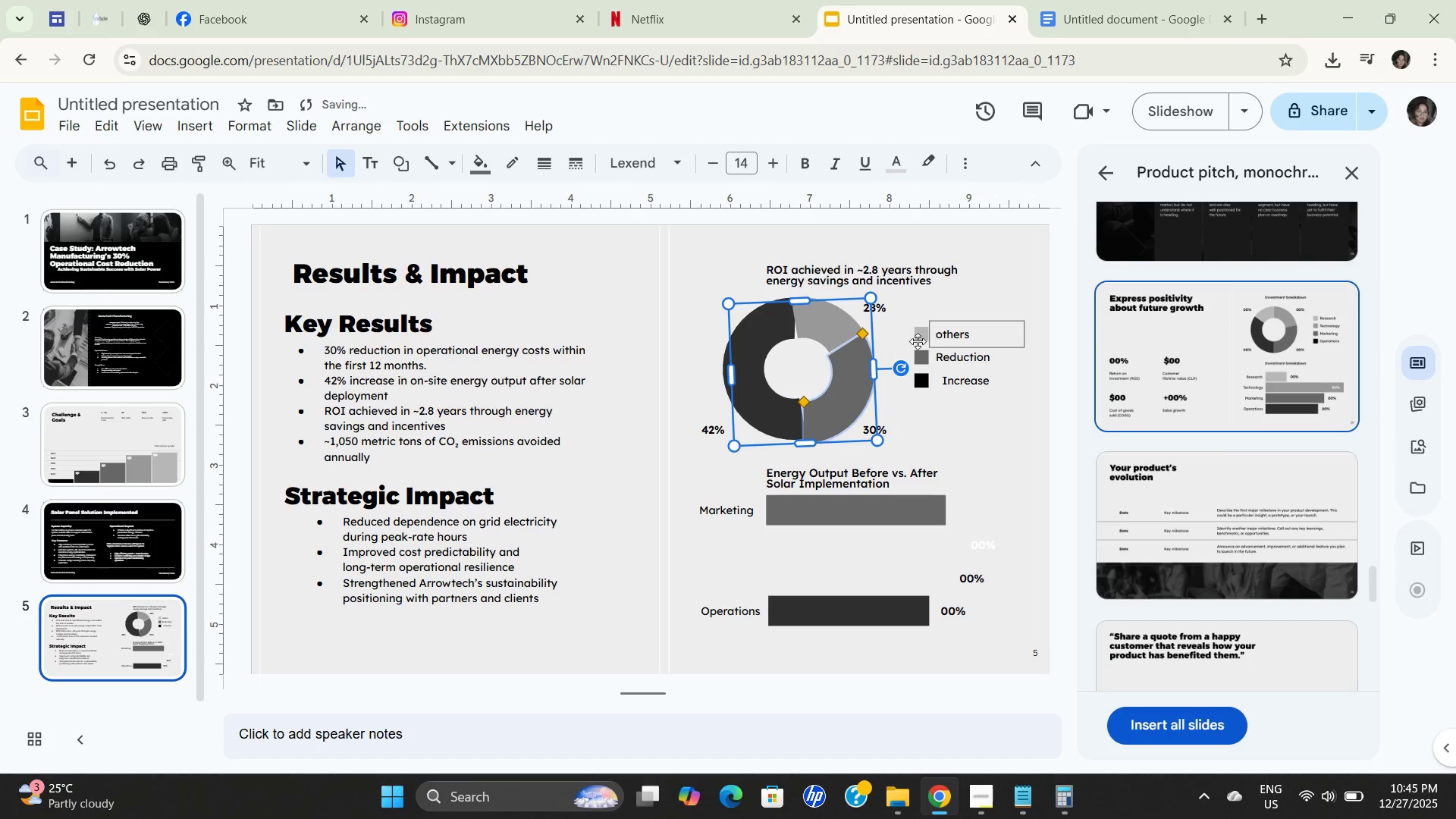 
left_click([921, 335])
 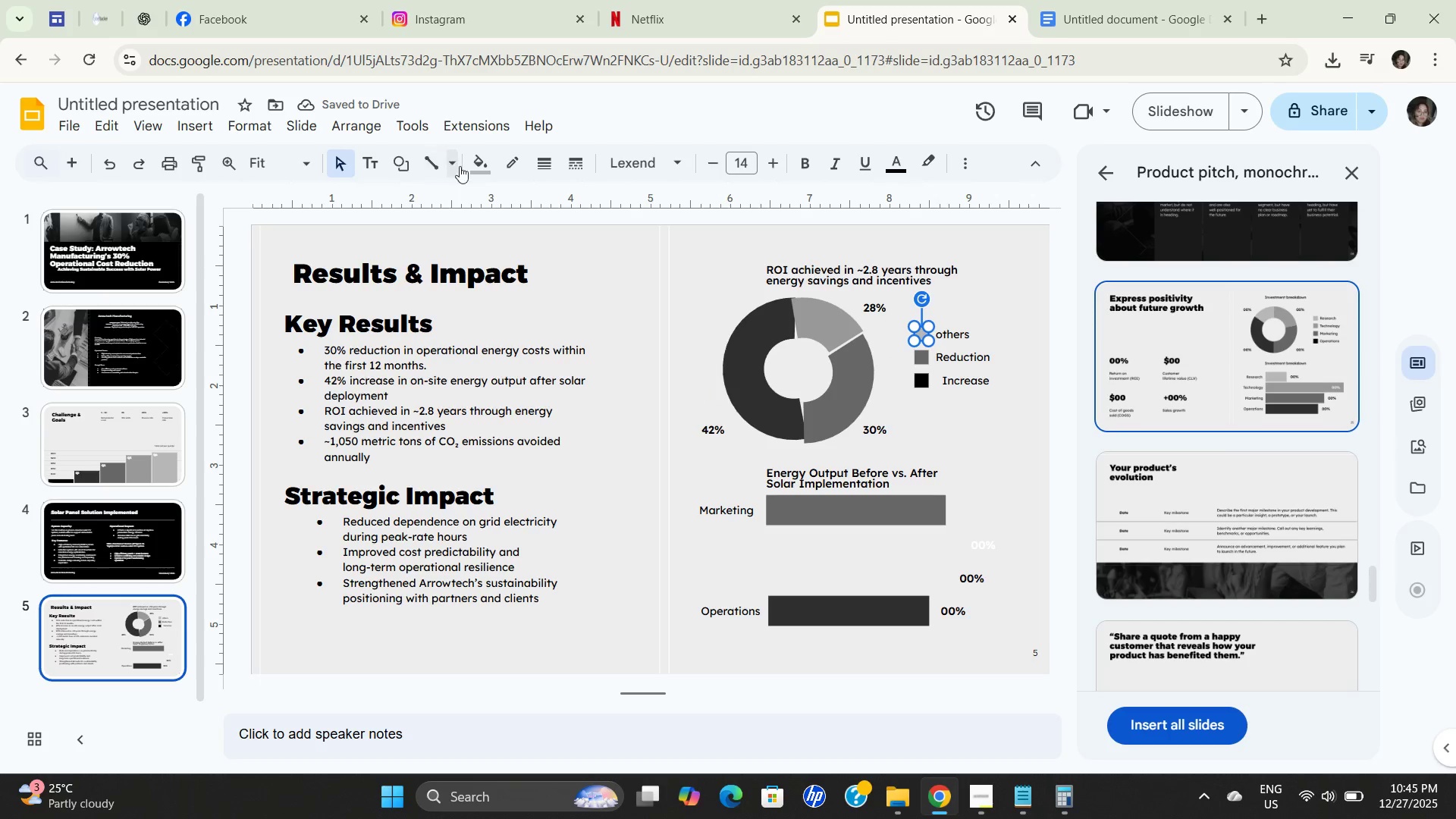 
left_click([479, 168])
 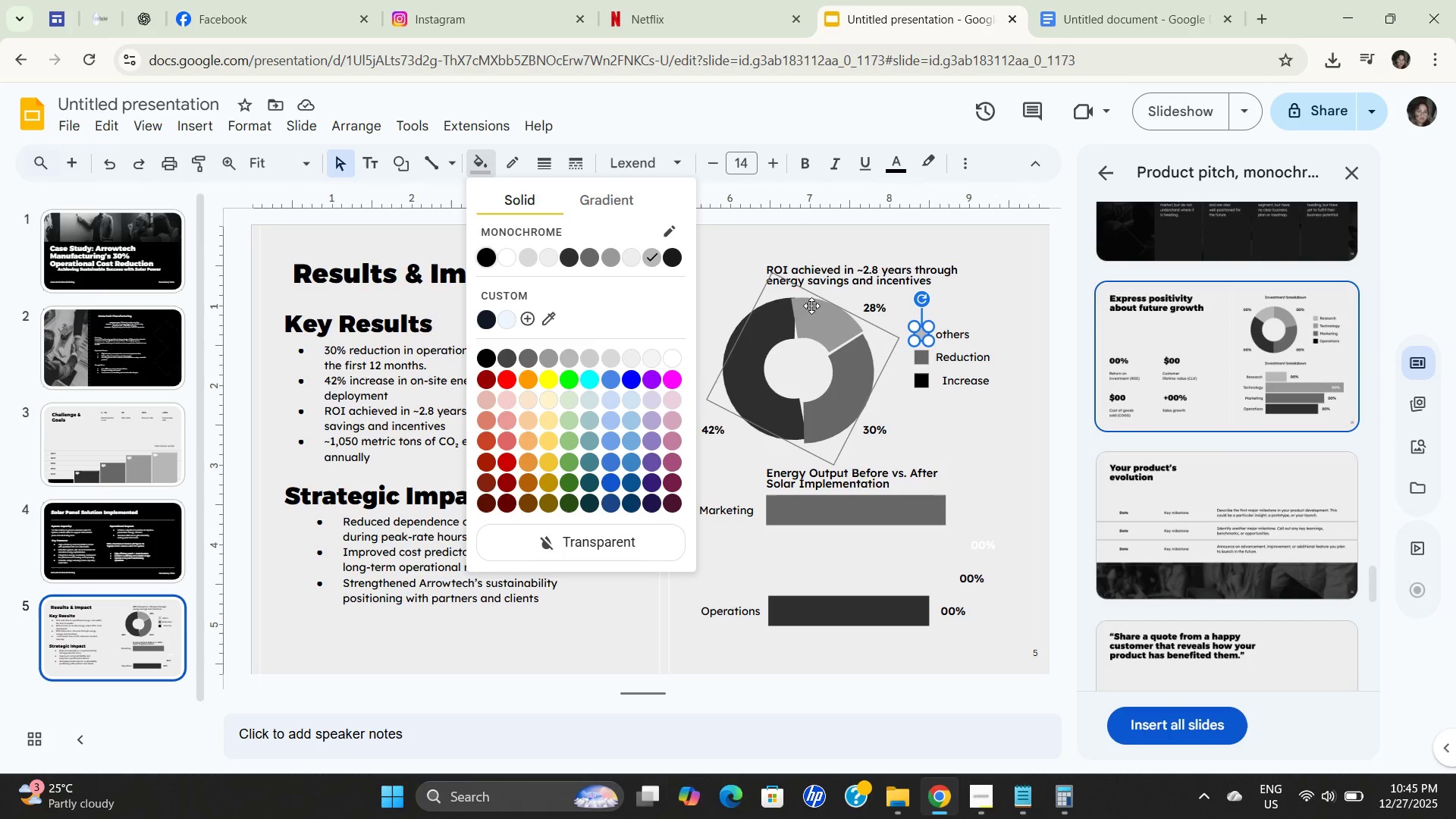 
left_click([836, 328])
 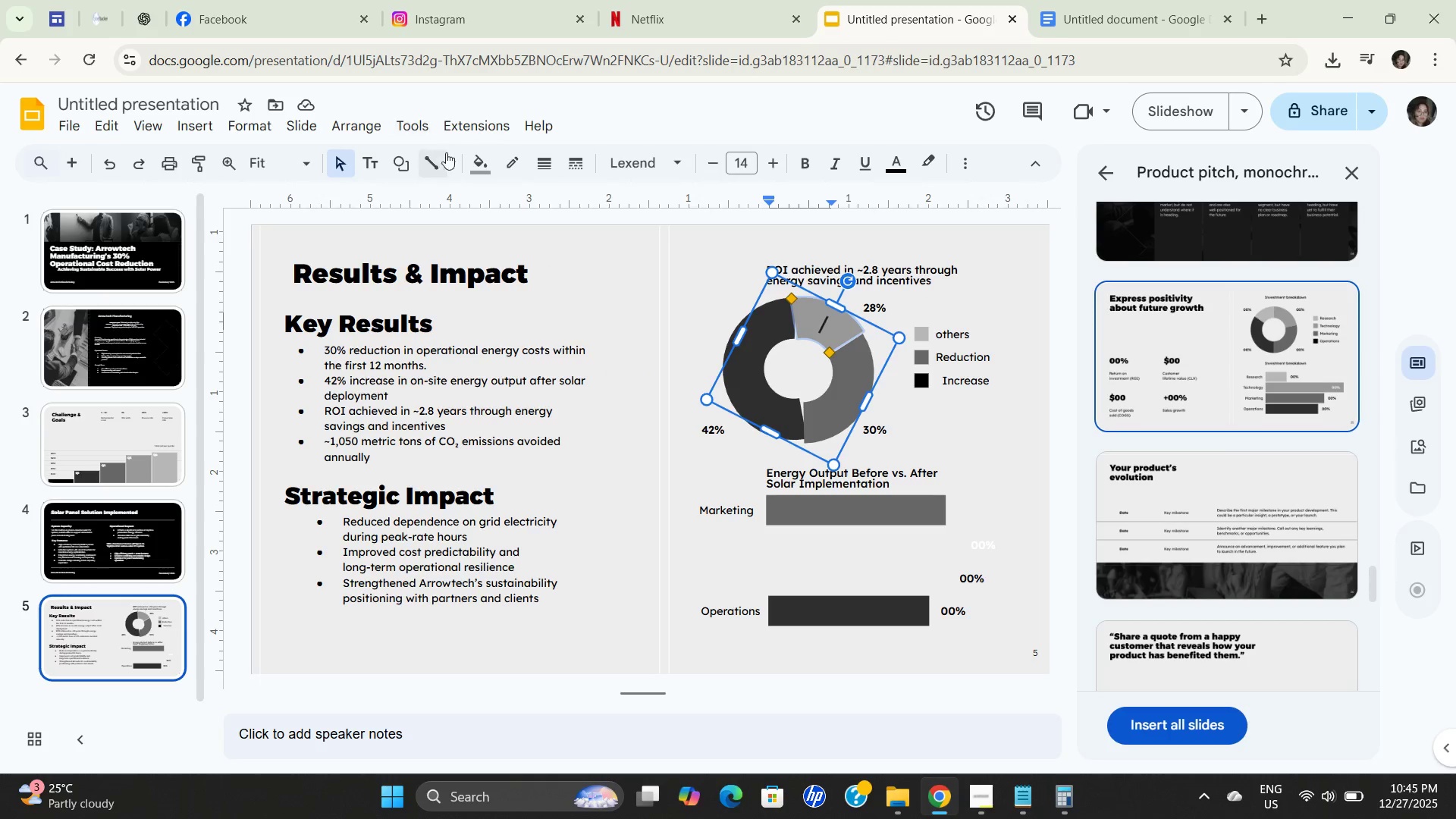 
left_click([472, 163])
 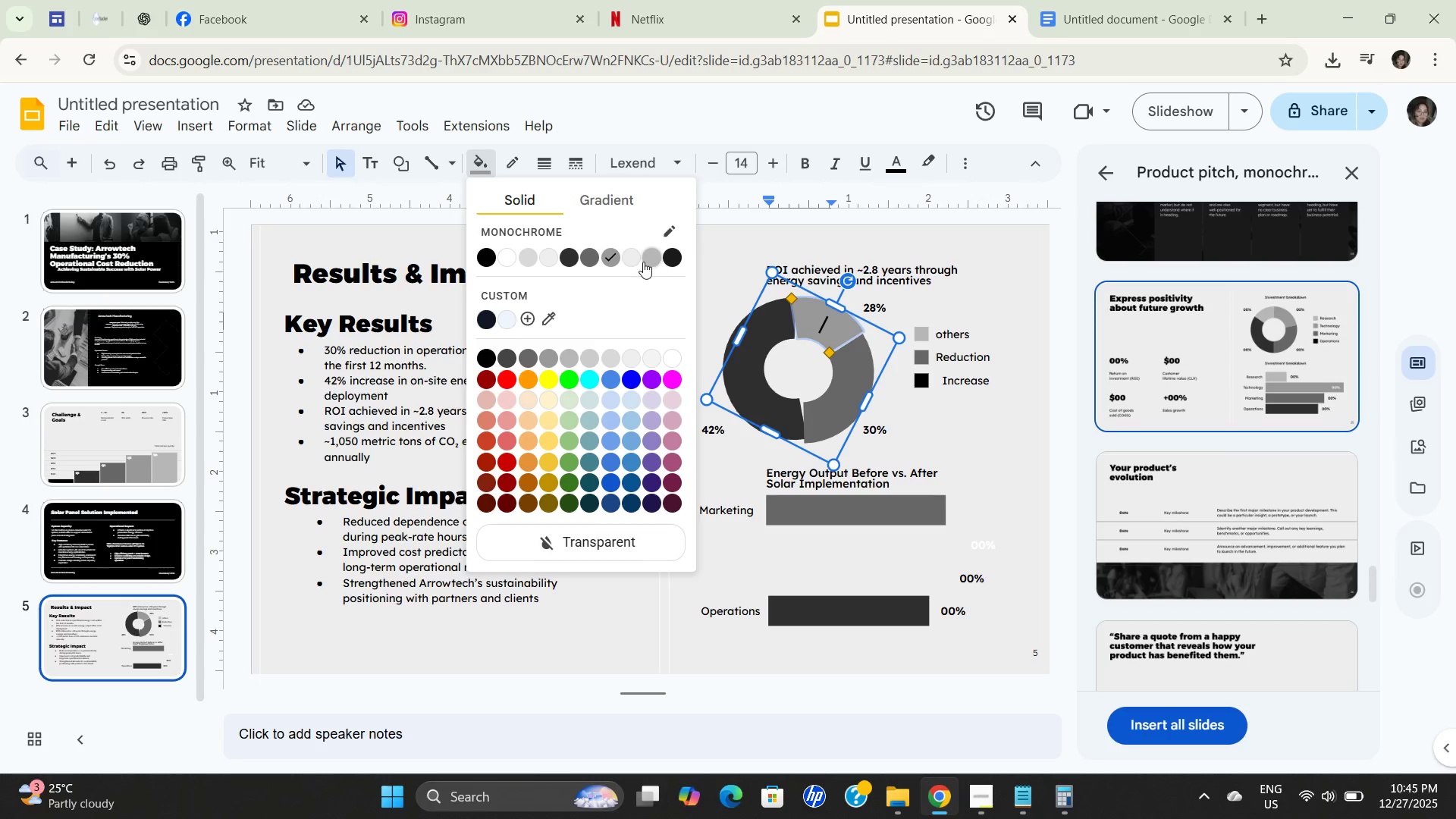 
left_click([648, 257])
 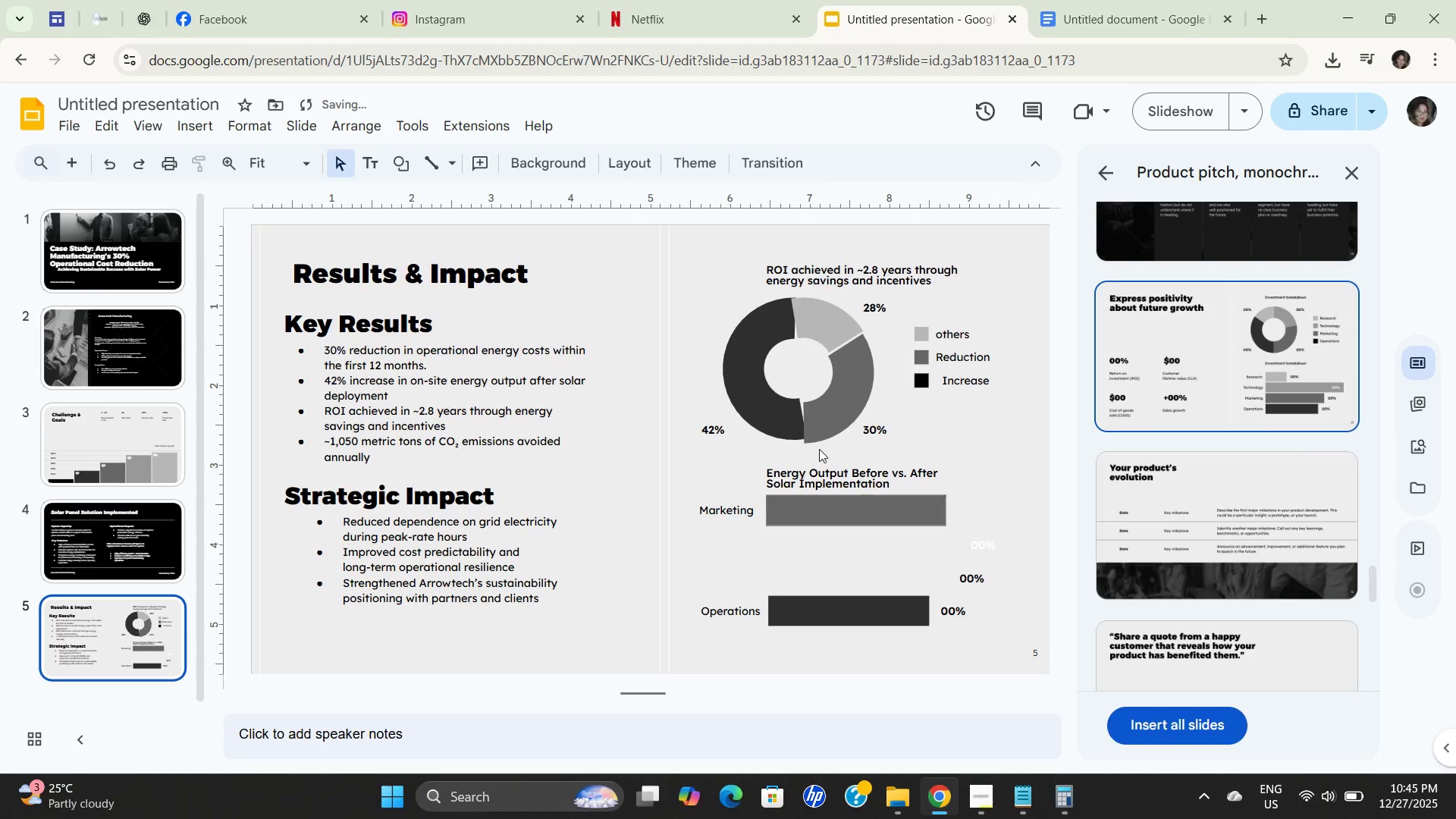 
left_click_drag(start_coordinate=[824, 422], to_coordinate=[824, 413])
 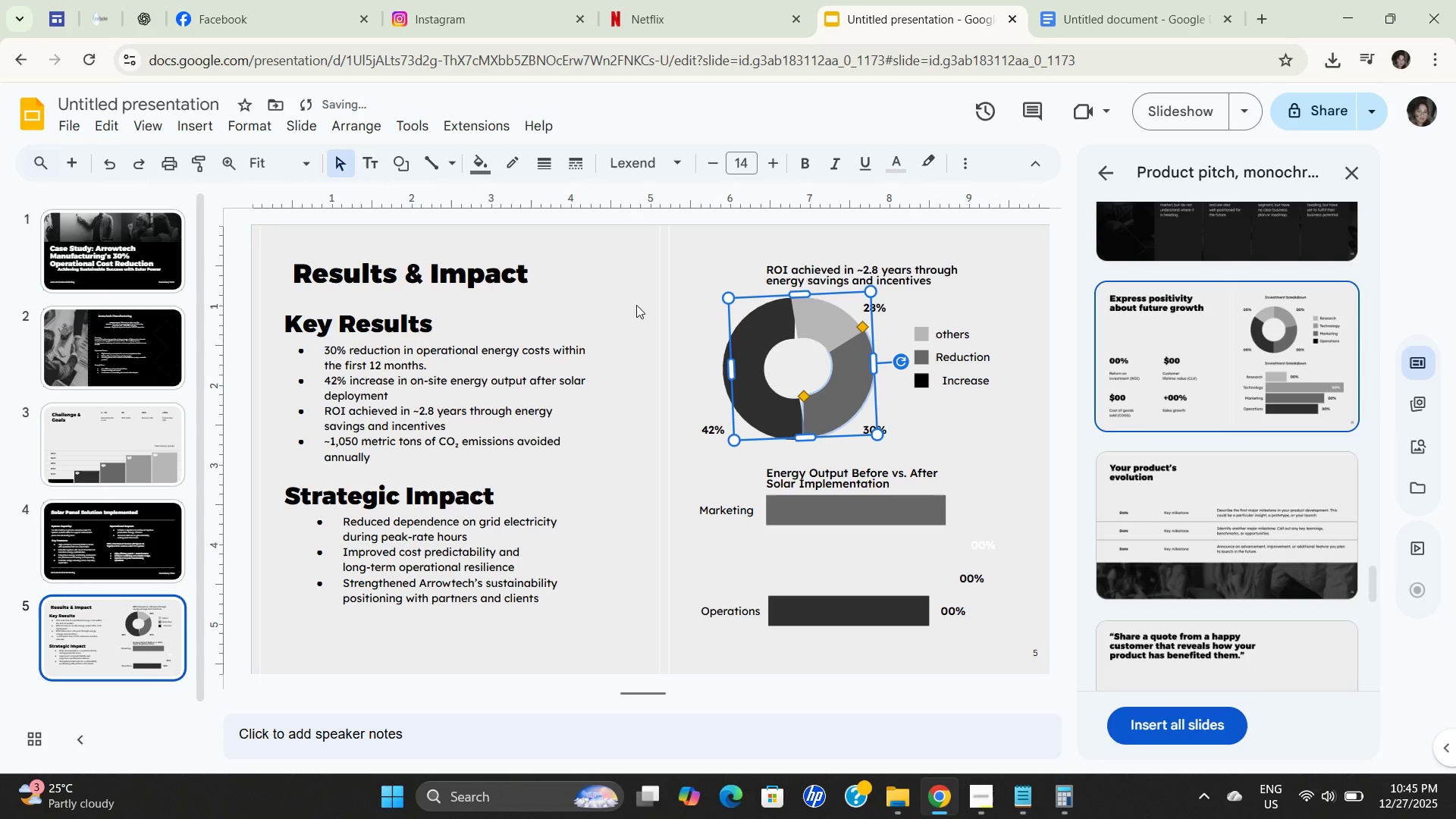 
left_click([649, 263])
 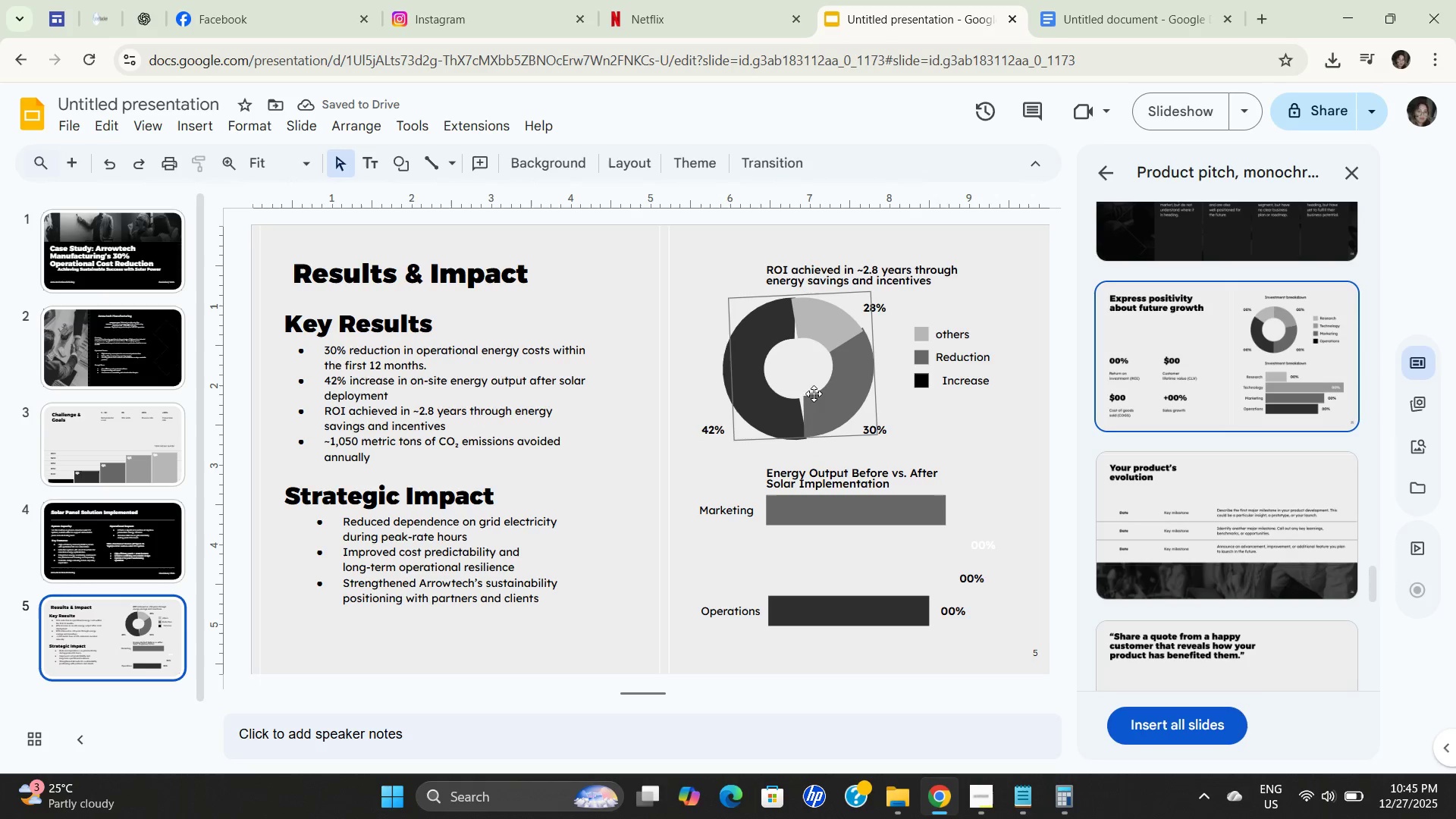 
left_click_drag(start_coordinate=[827, 397], to_coordinate=[823, 406])
 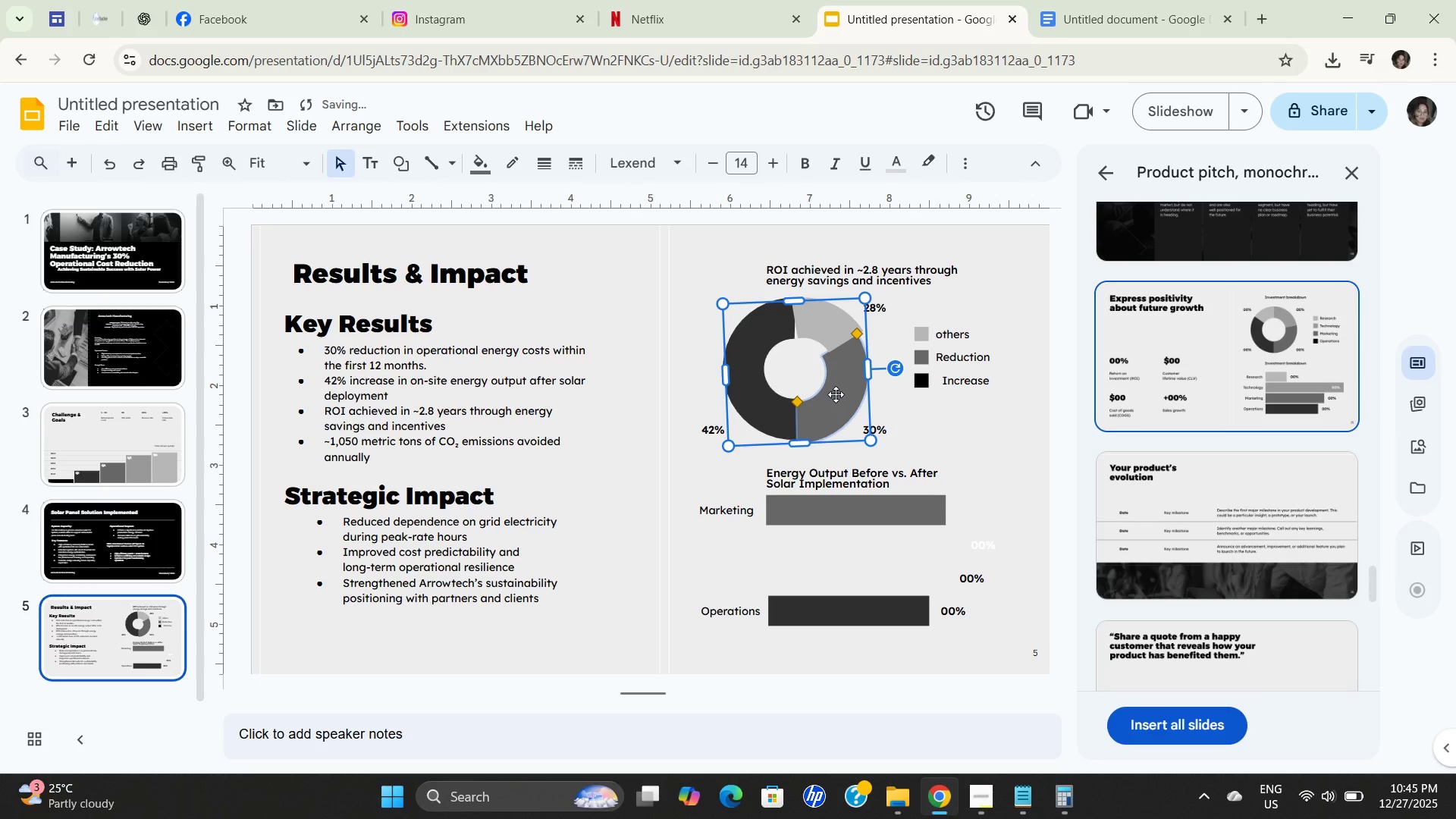 
left_click_drag(start_coordinate=[836, 394], to_coordinate=[842, 386])
 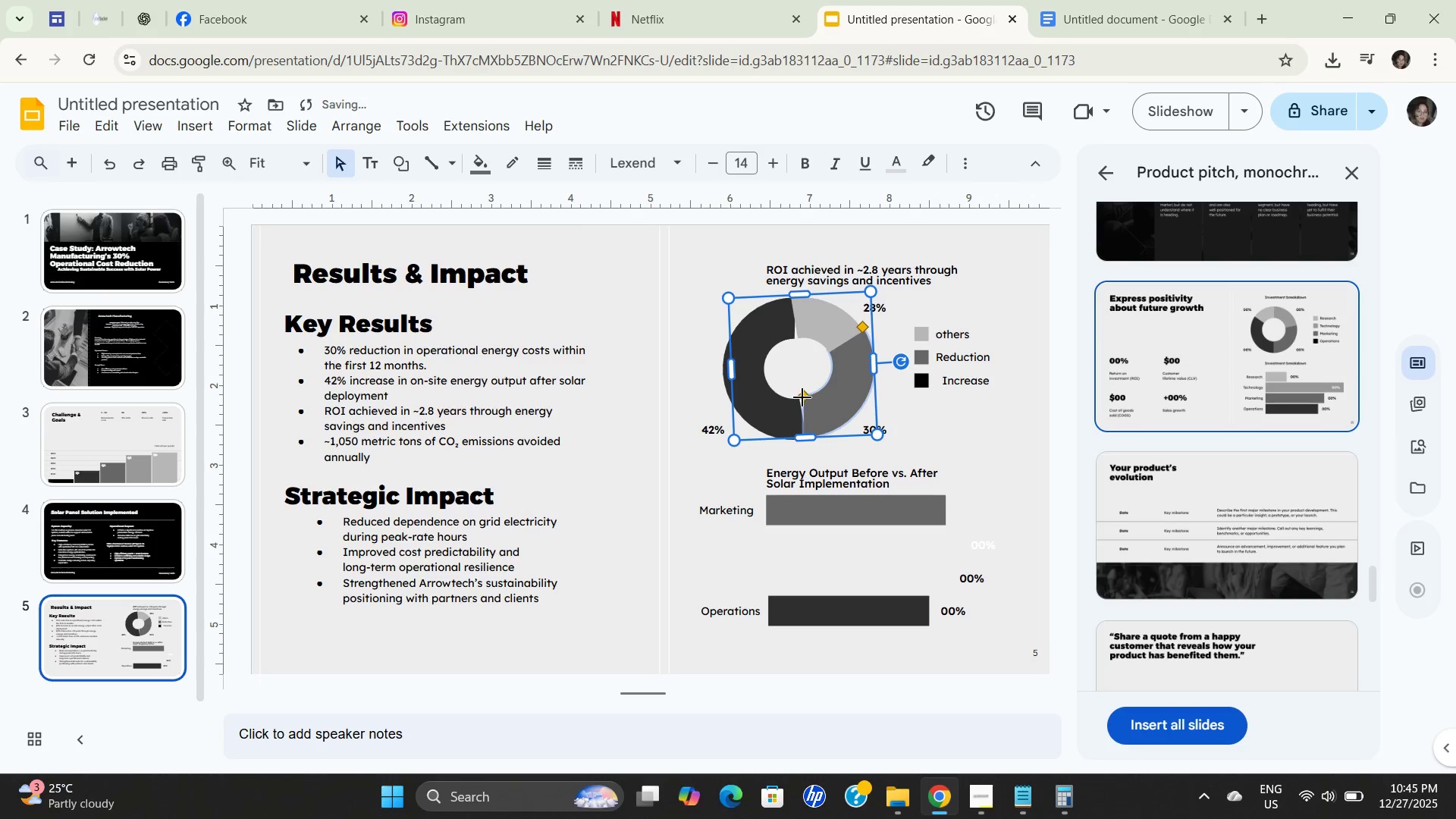 
left_click_drag(start_coordinate=[802, 397], to_coordinate=[798, 399])
 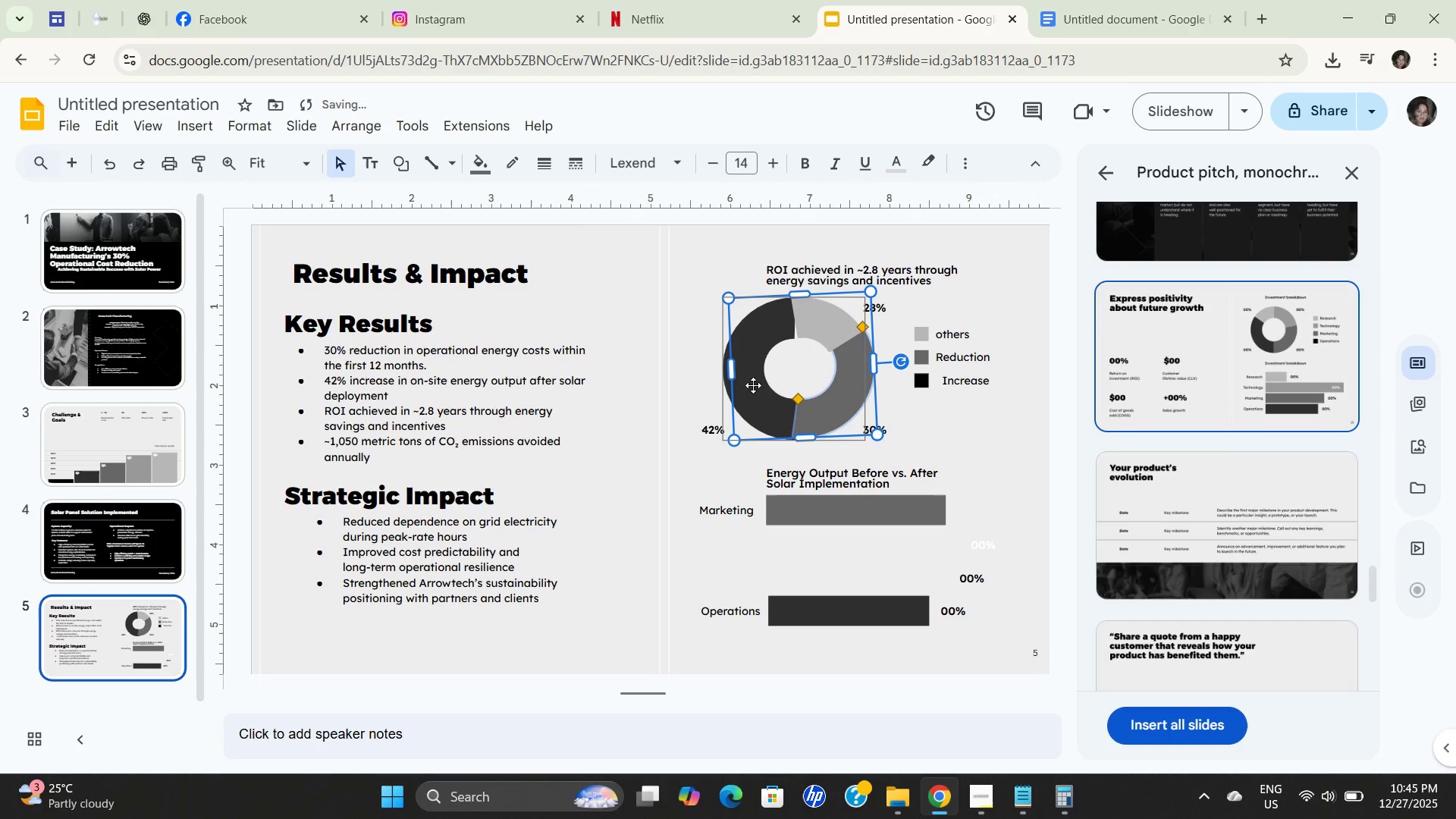 
left_click([764, 407])
 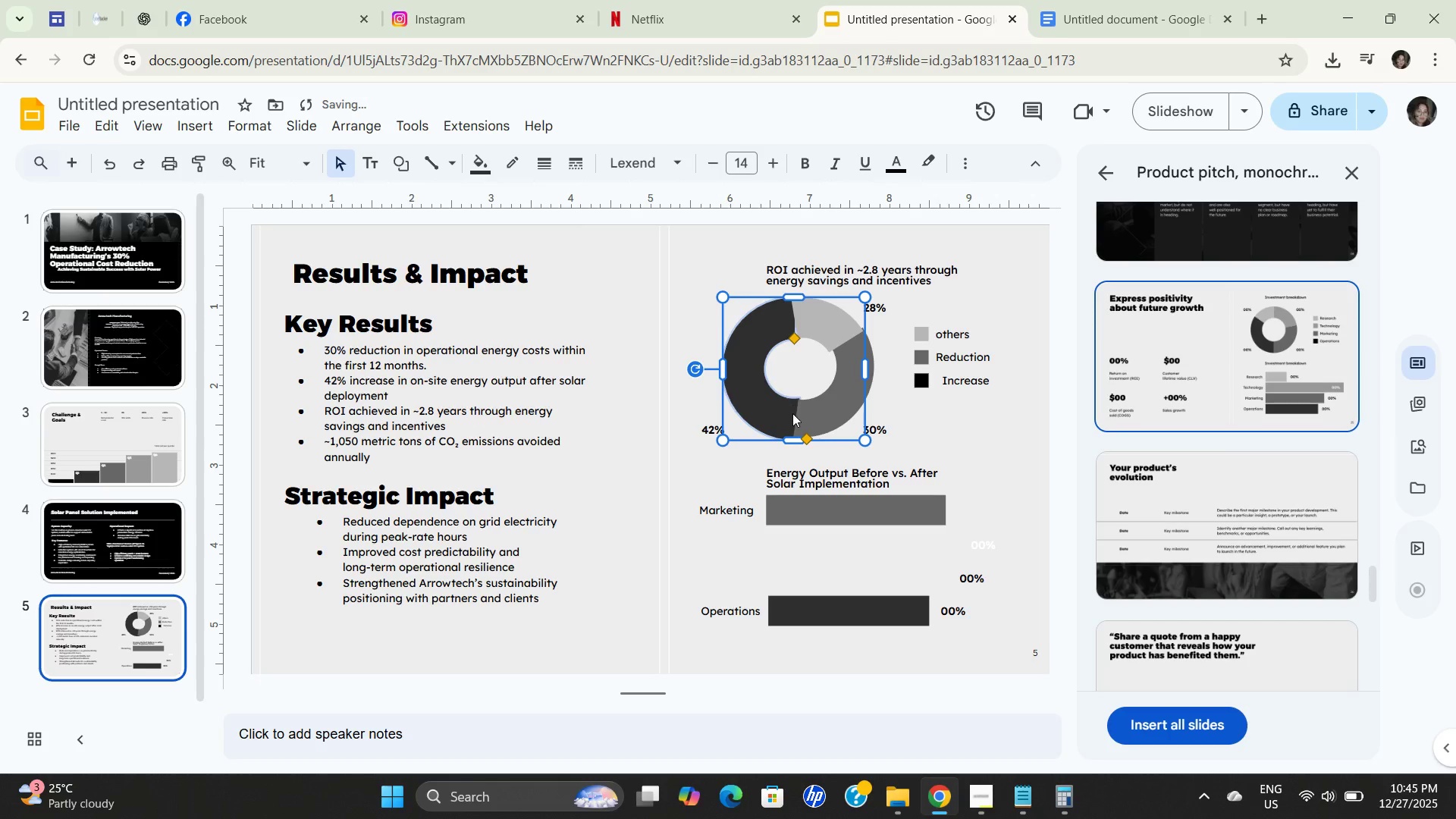 
left_click([792, 413])
 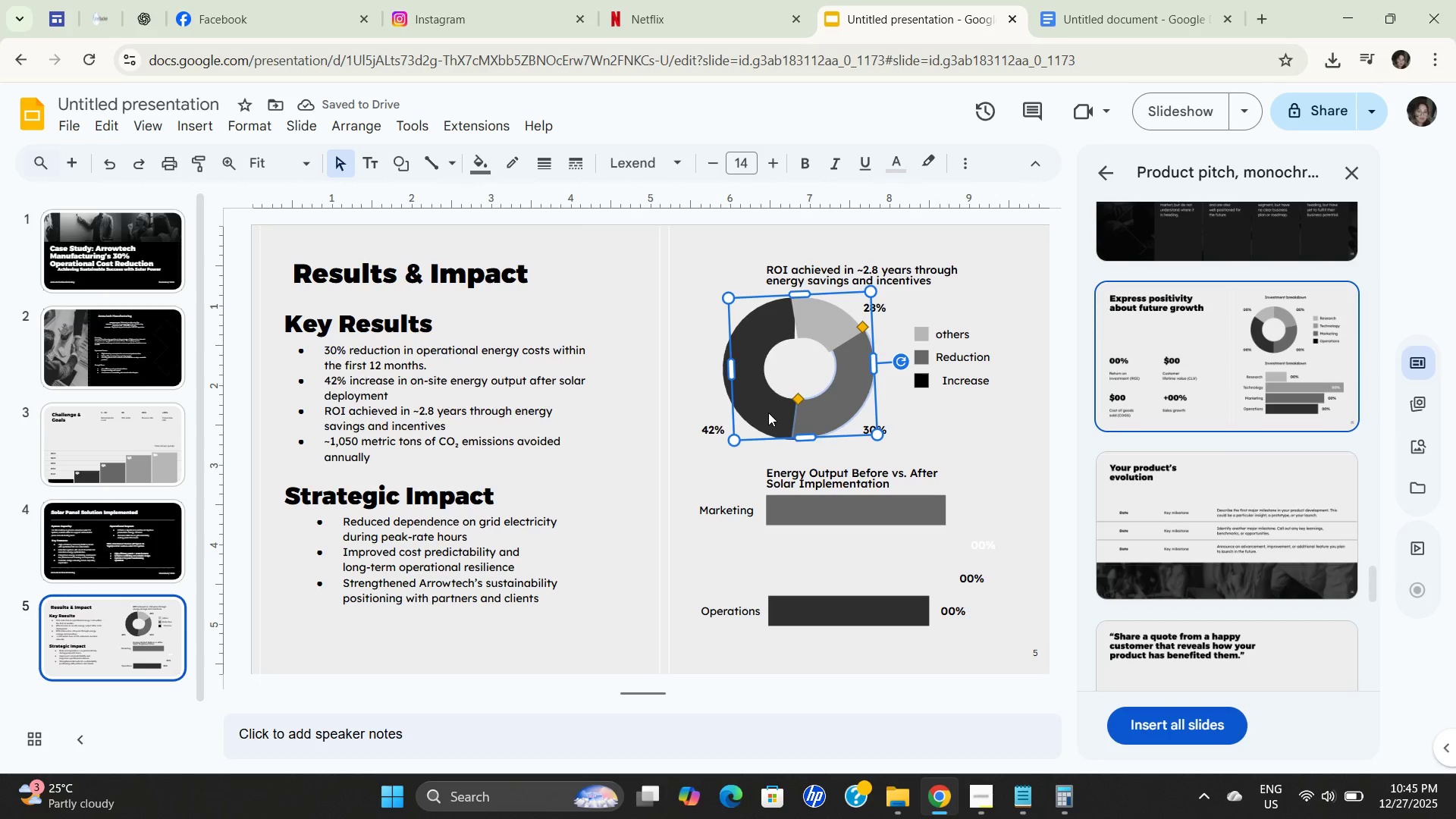 
left_click([768, 413])
 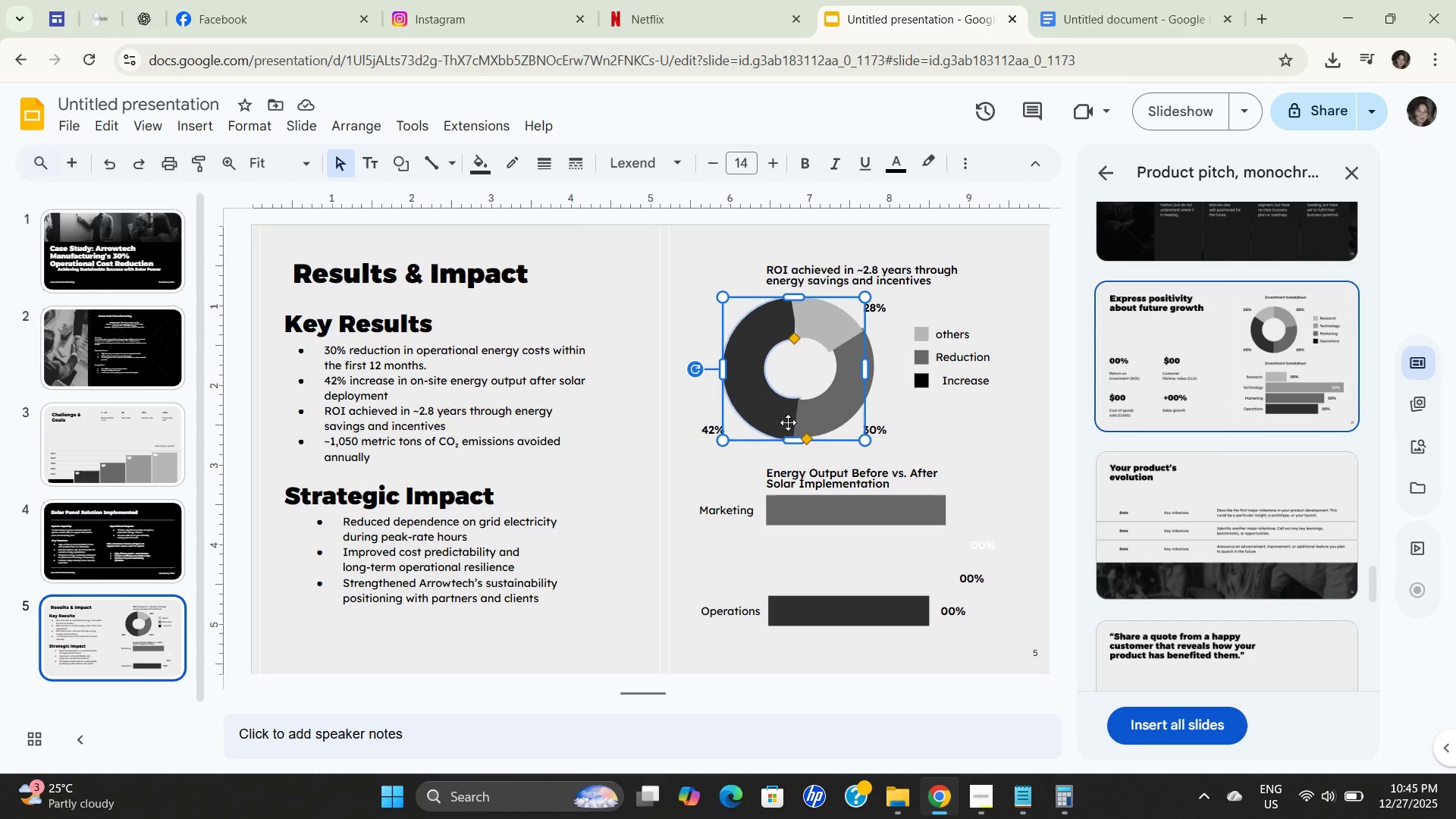 
left_click([812, 333])
 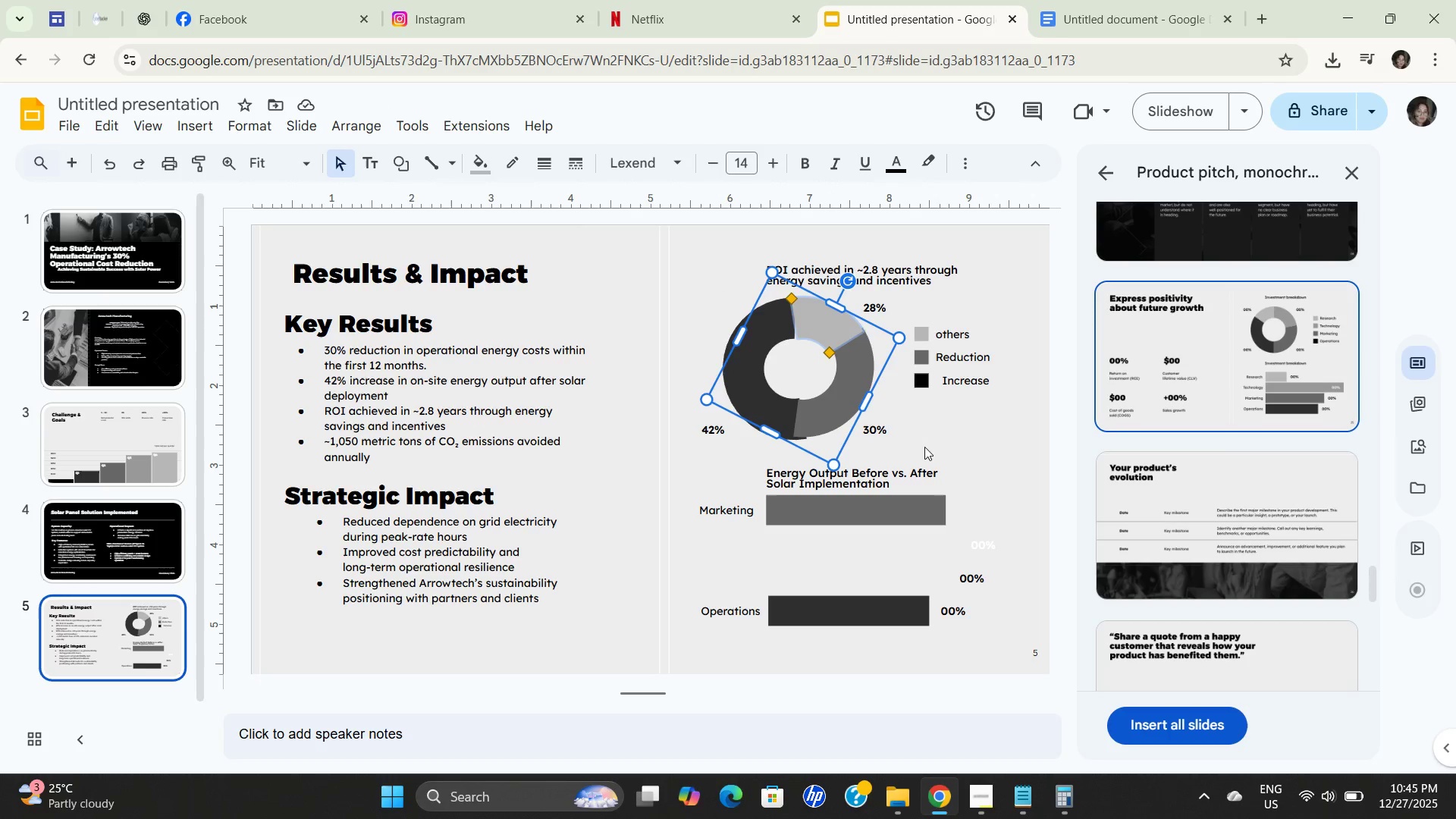 
left_click([924, 450])
 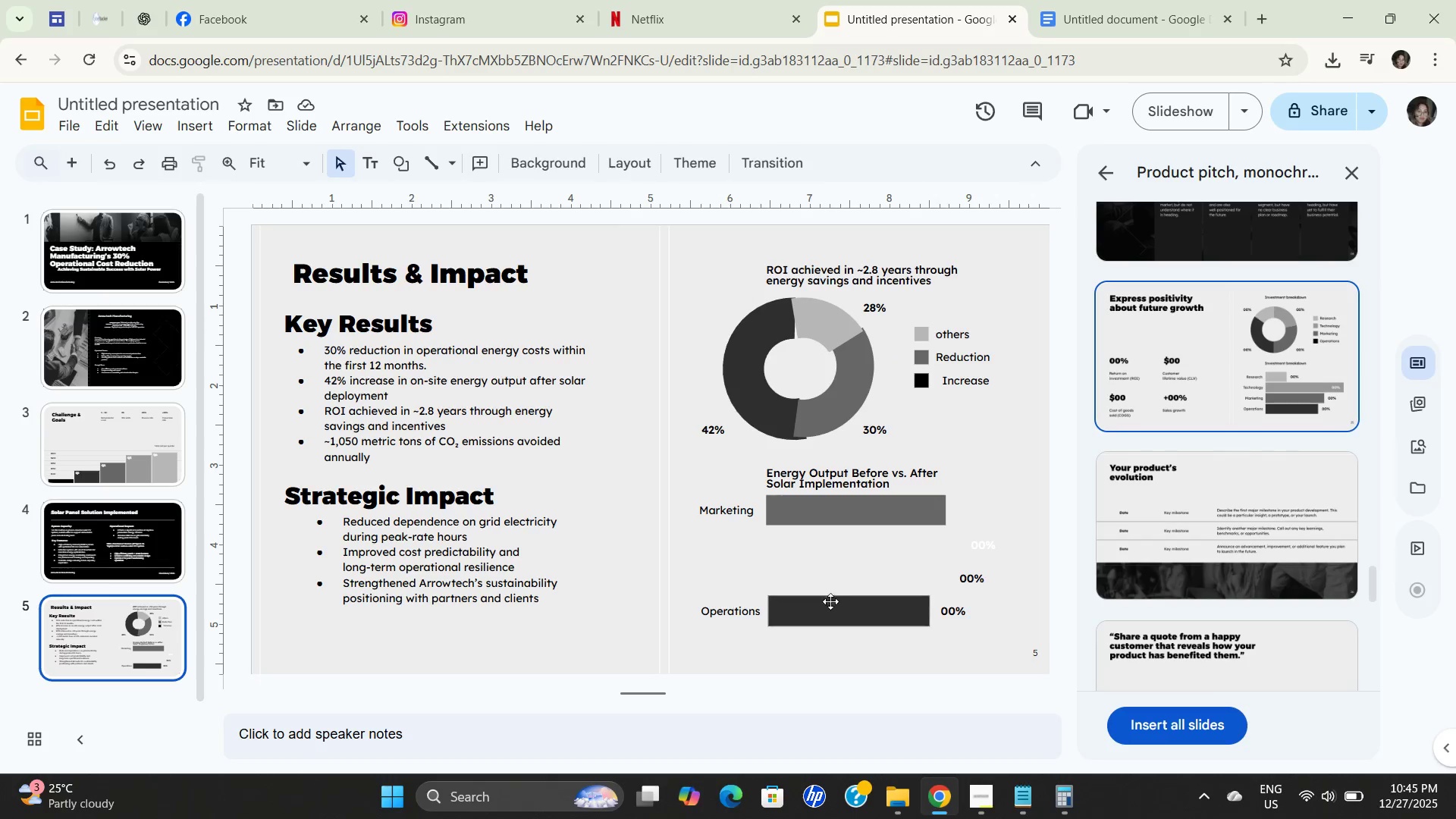 
left_click_drag(start_coordinate=[839, 623], to_coordinate=[840, 560])
 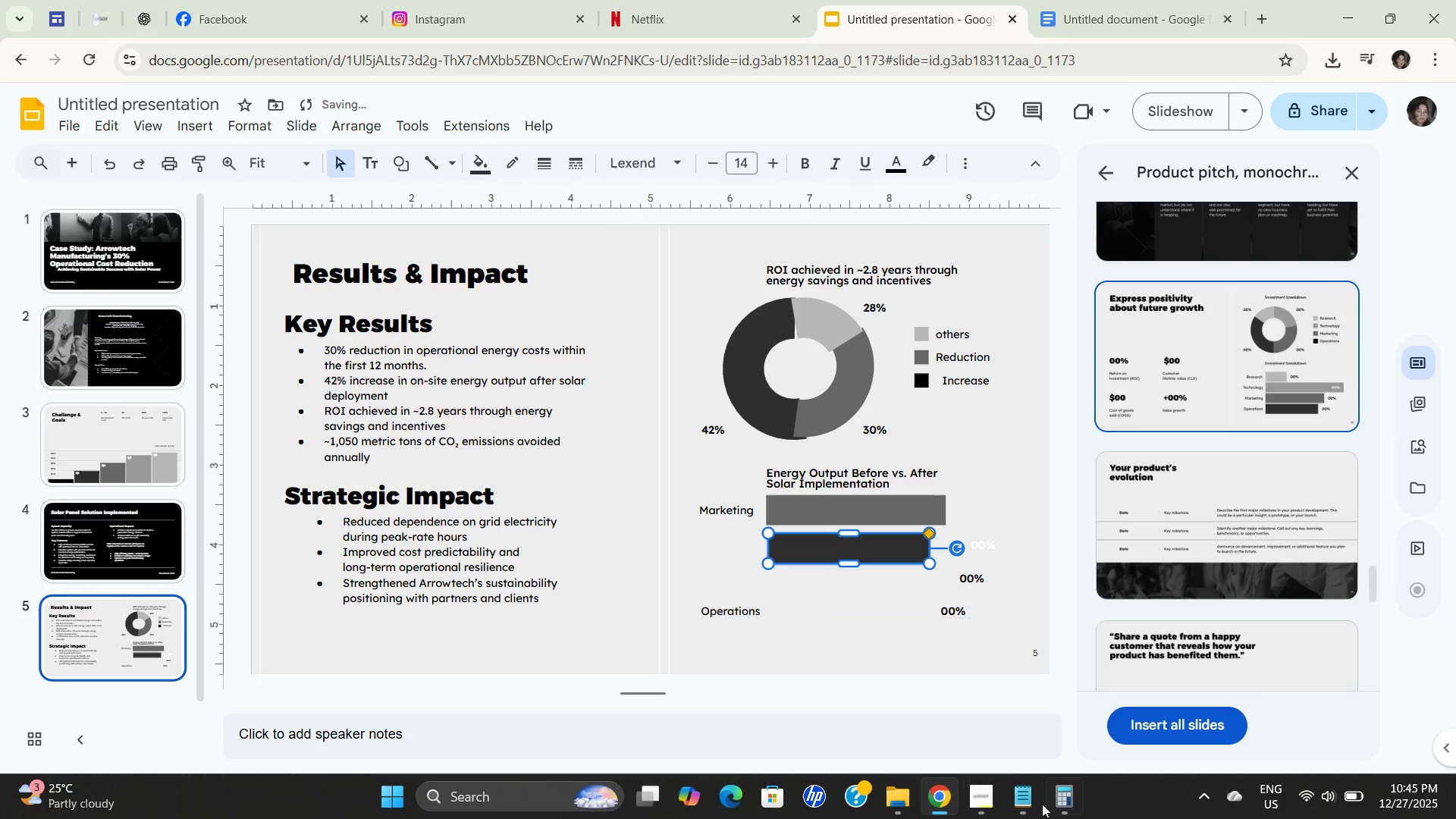 
left_click([983, 795])